 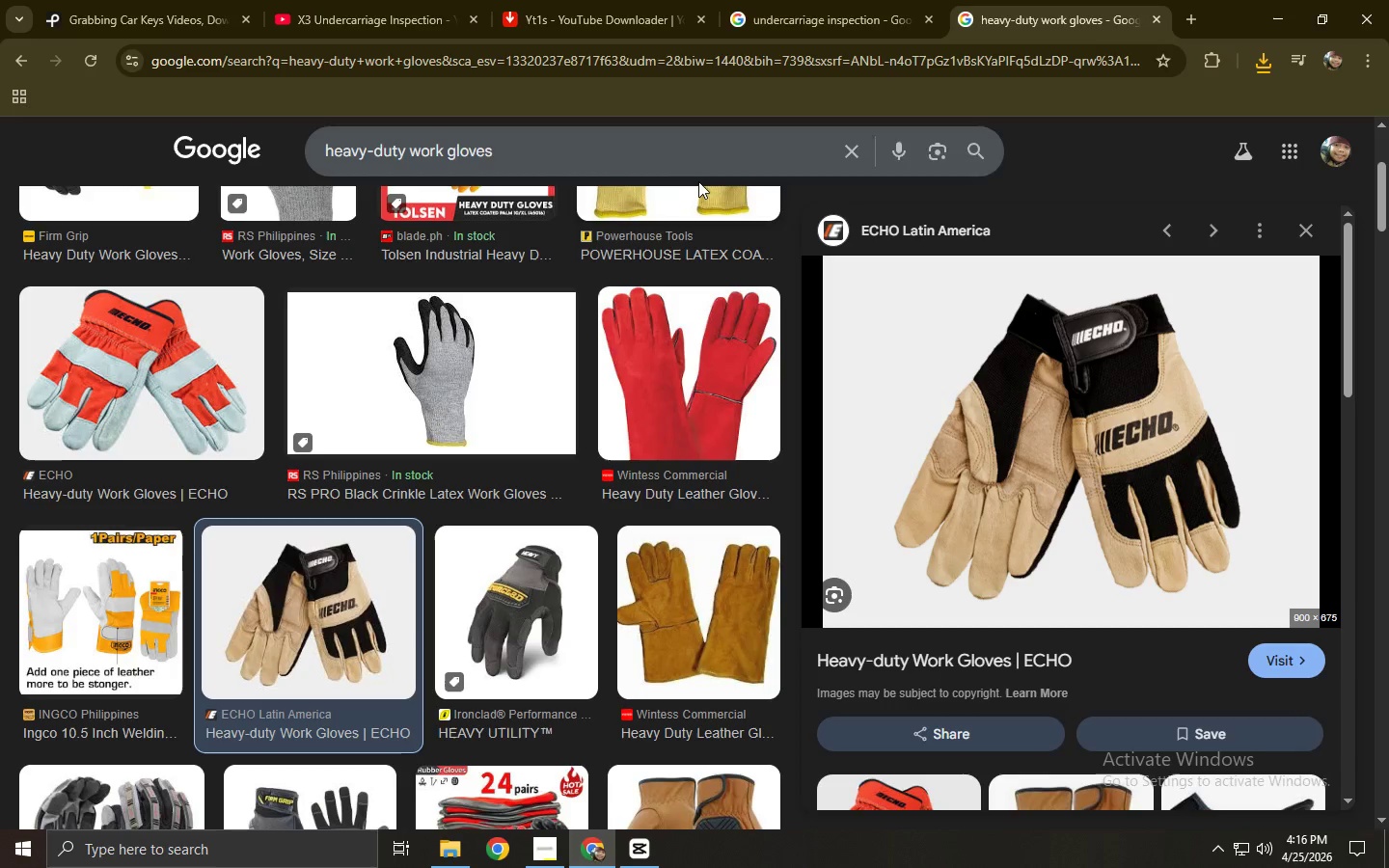 
key(Control+A)
 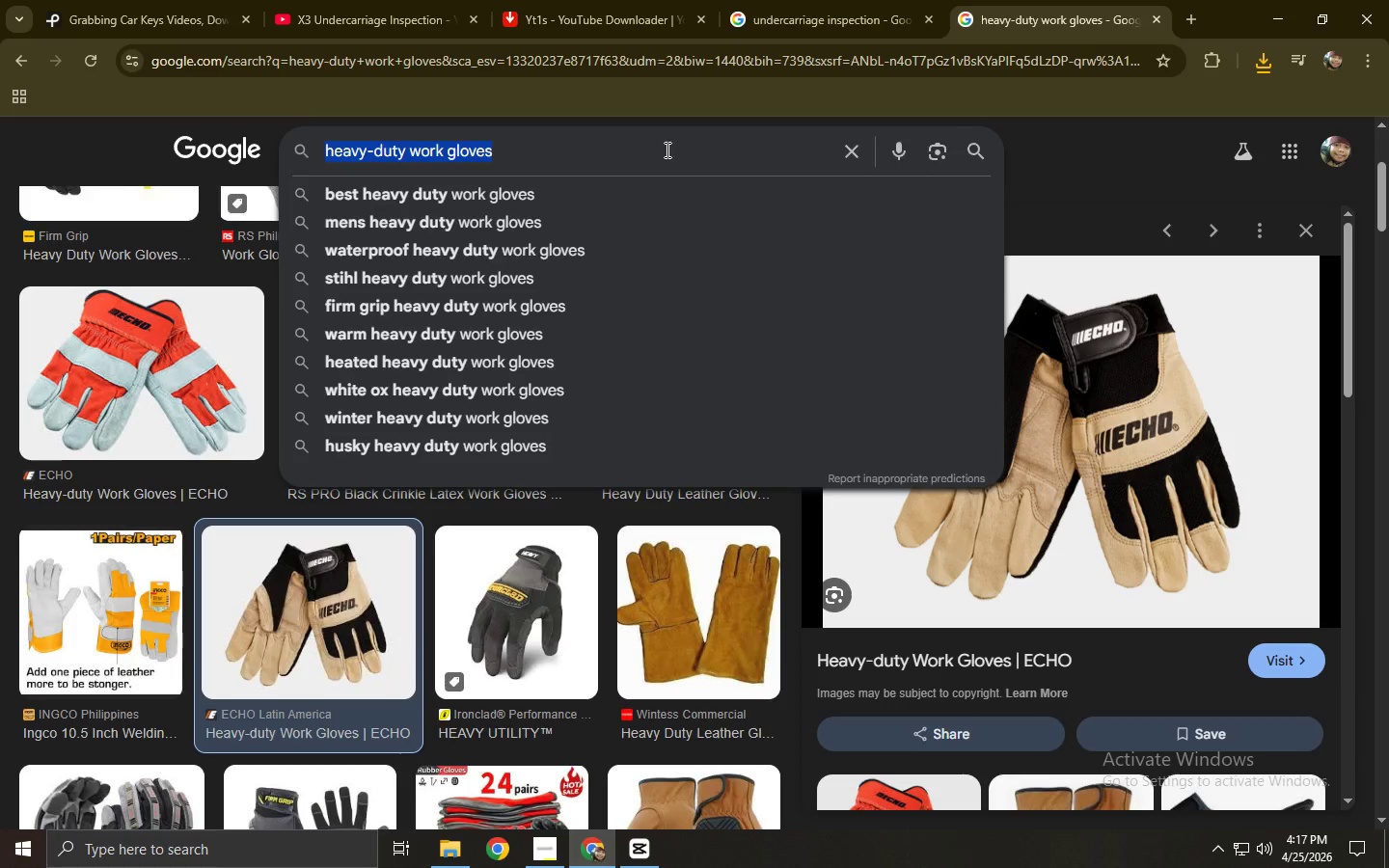 
key(Control+V)
 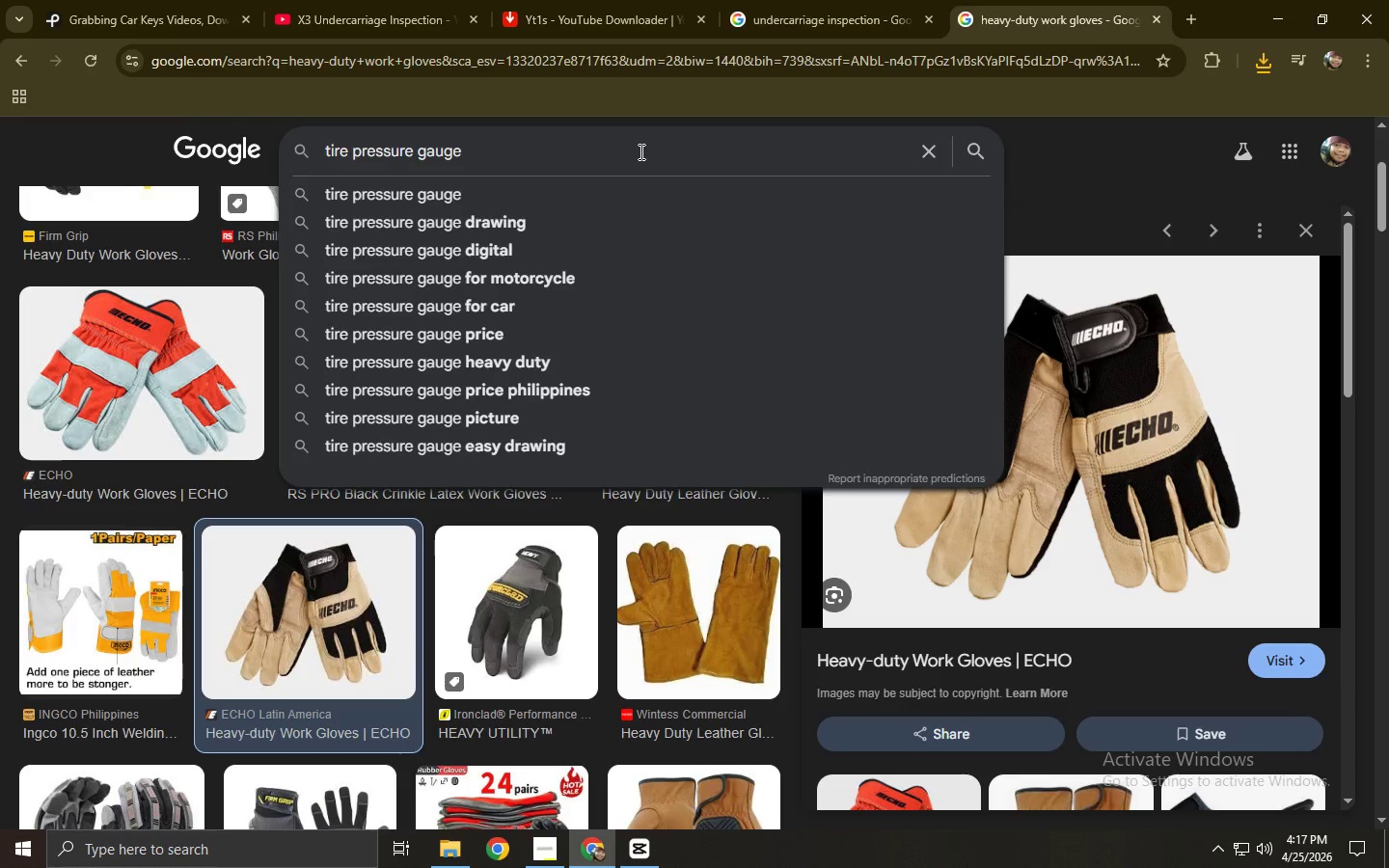 
key(NumpadEnter)
 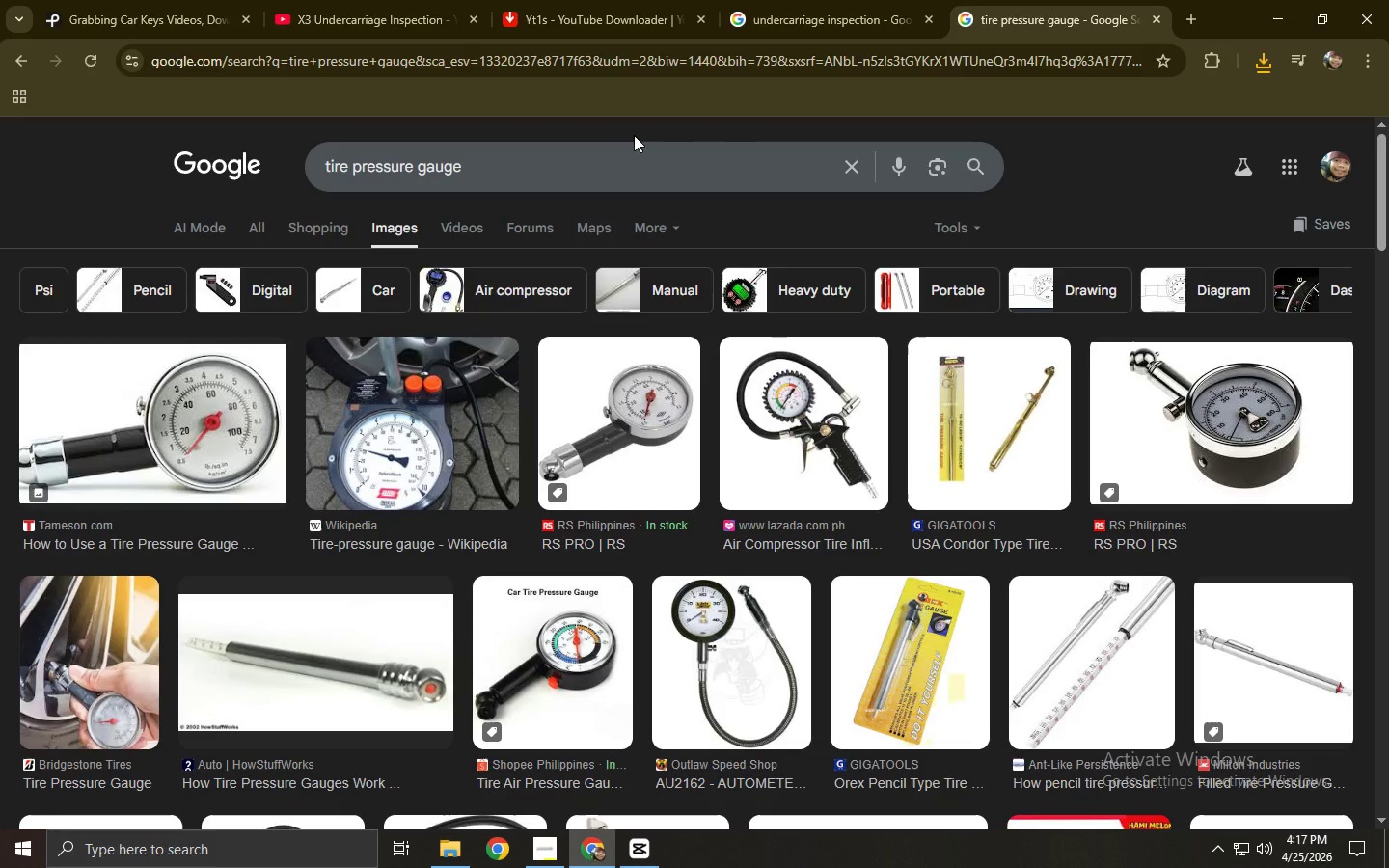 
wait(7.89)
 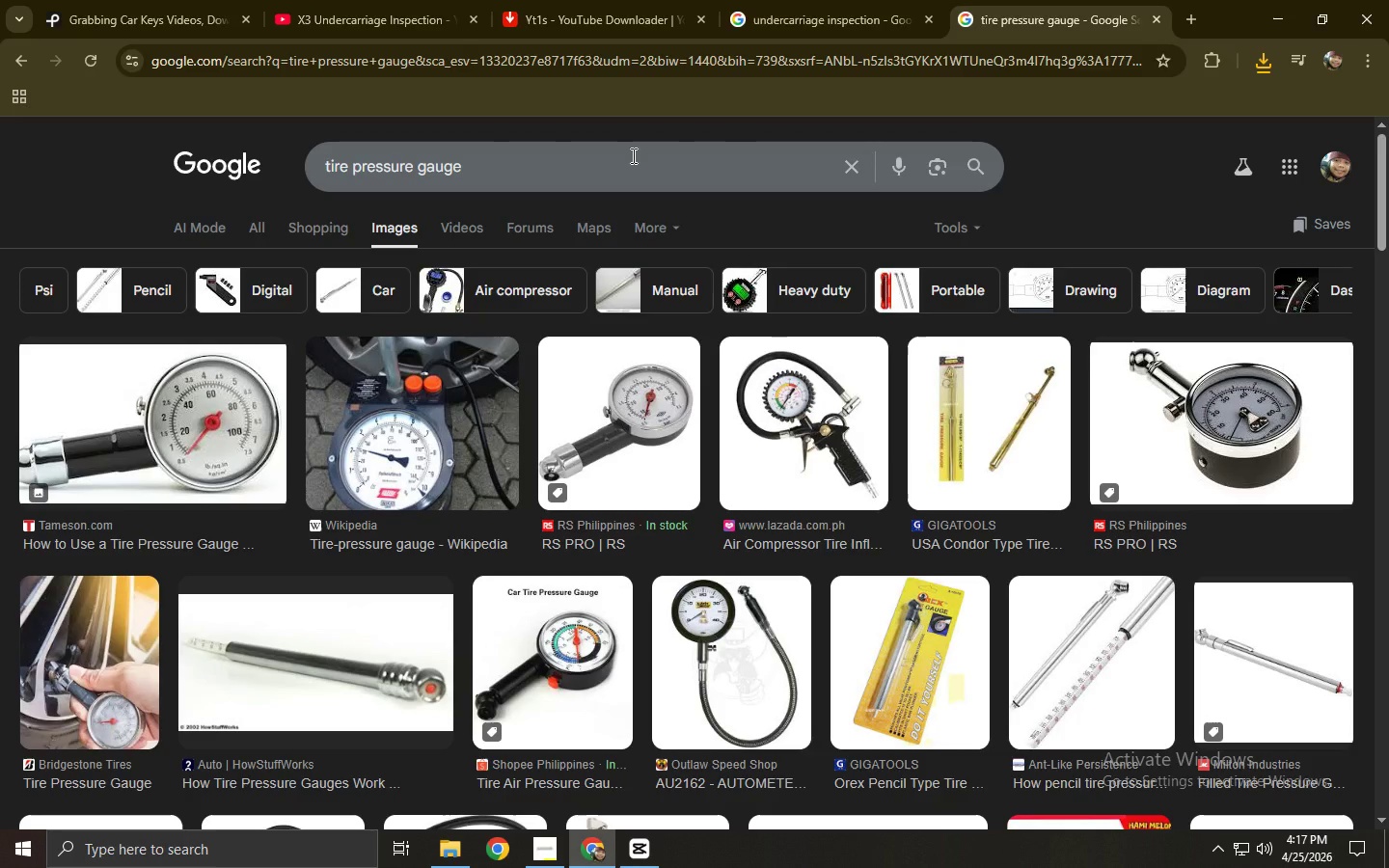 
scroll: coordinate [631, 364], scroll_direction: down, amount: 3.0
 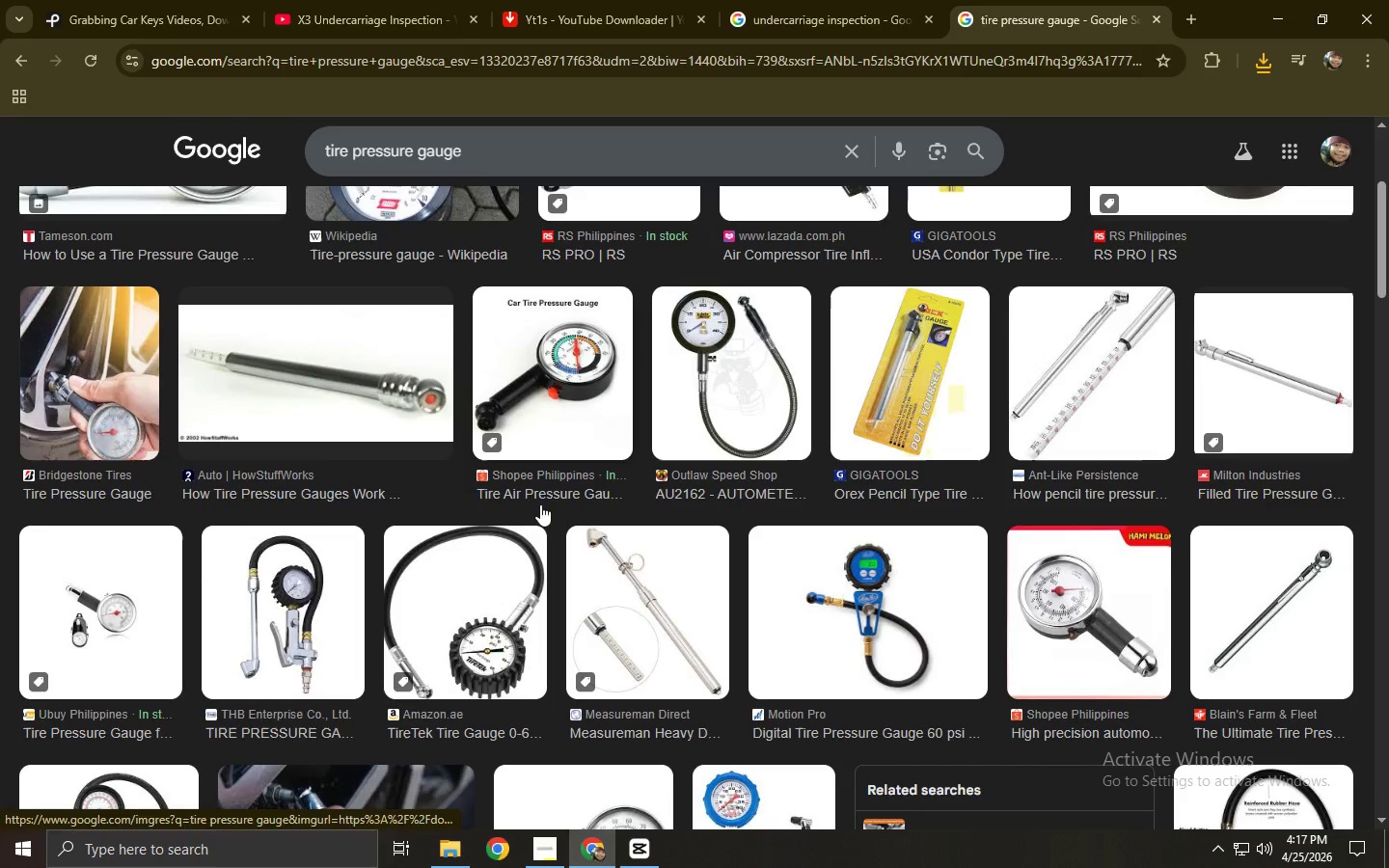 
left_click([487, 617])
 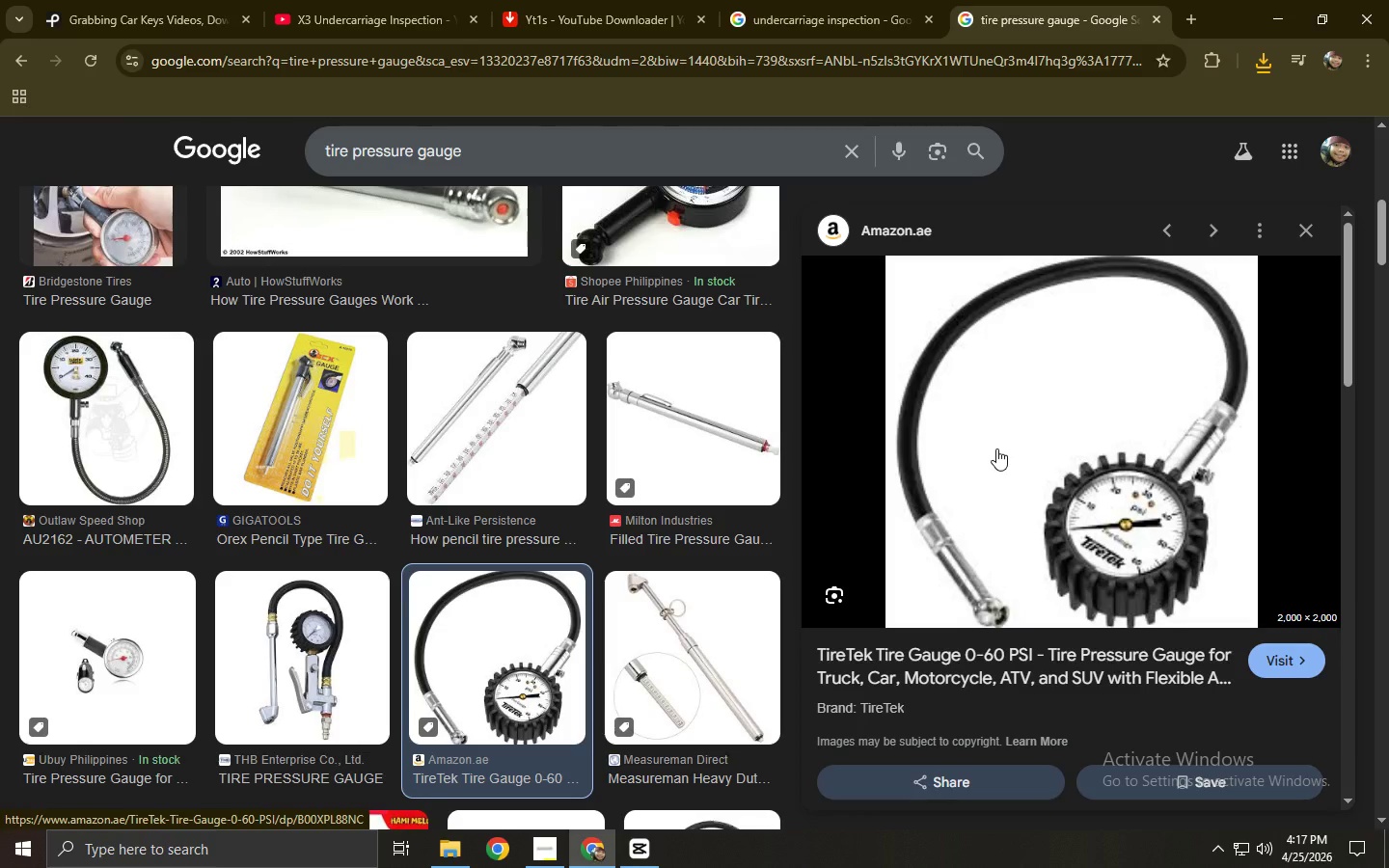 
right_click([996, 448])
 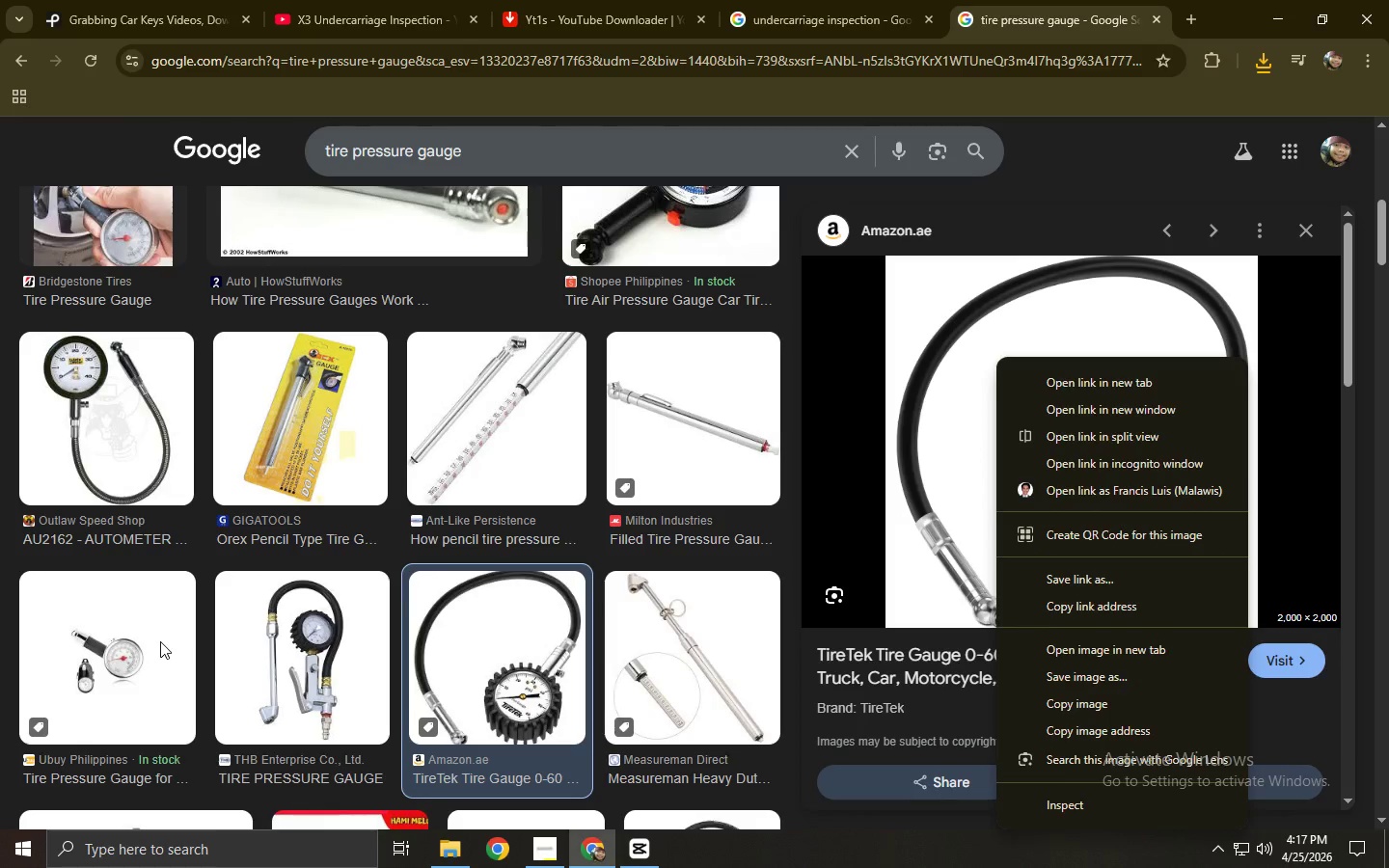 
scroll: coordinate [195, 604], scroll_direction: up, amount: 2.0
 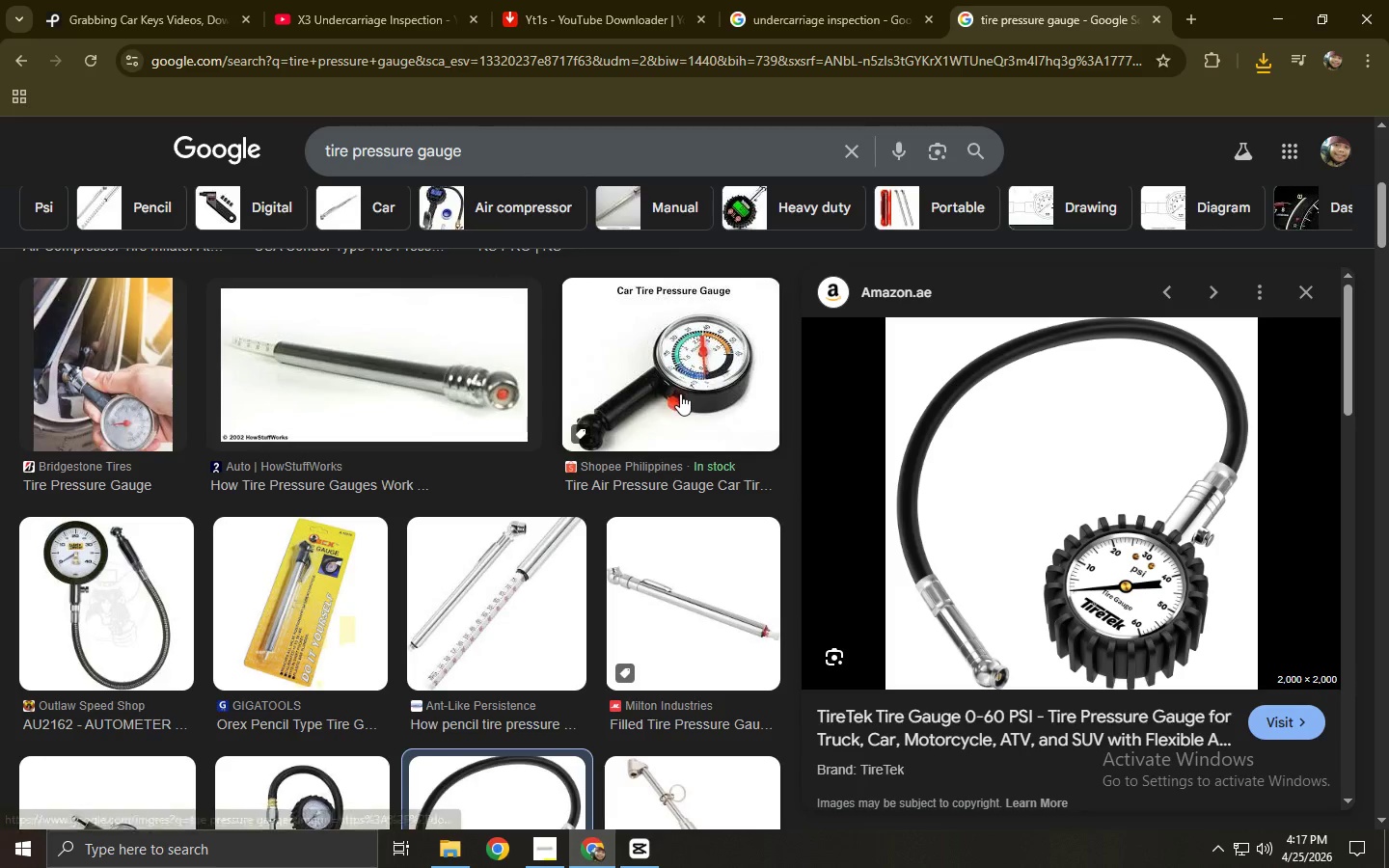 
scroll: coordinate [680, 393], scroll_direction: down, amount: 4.0
 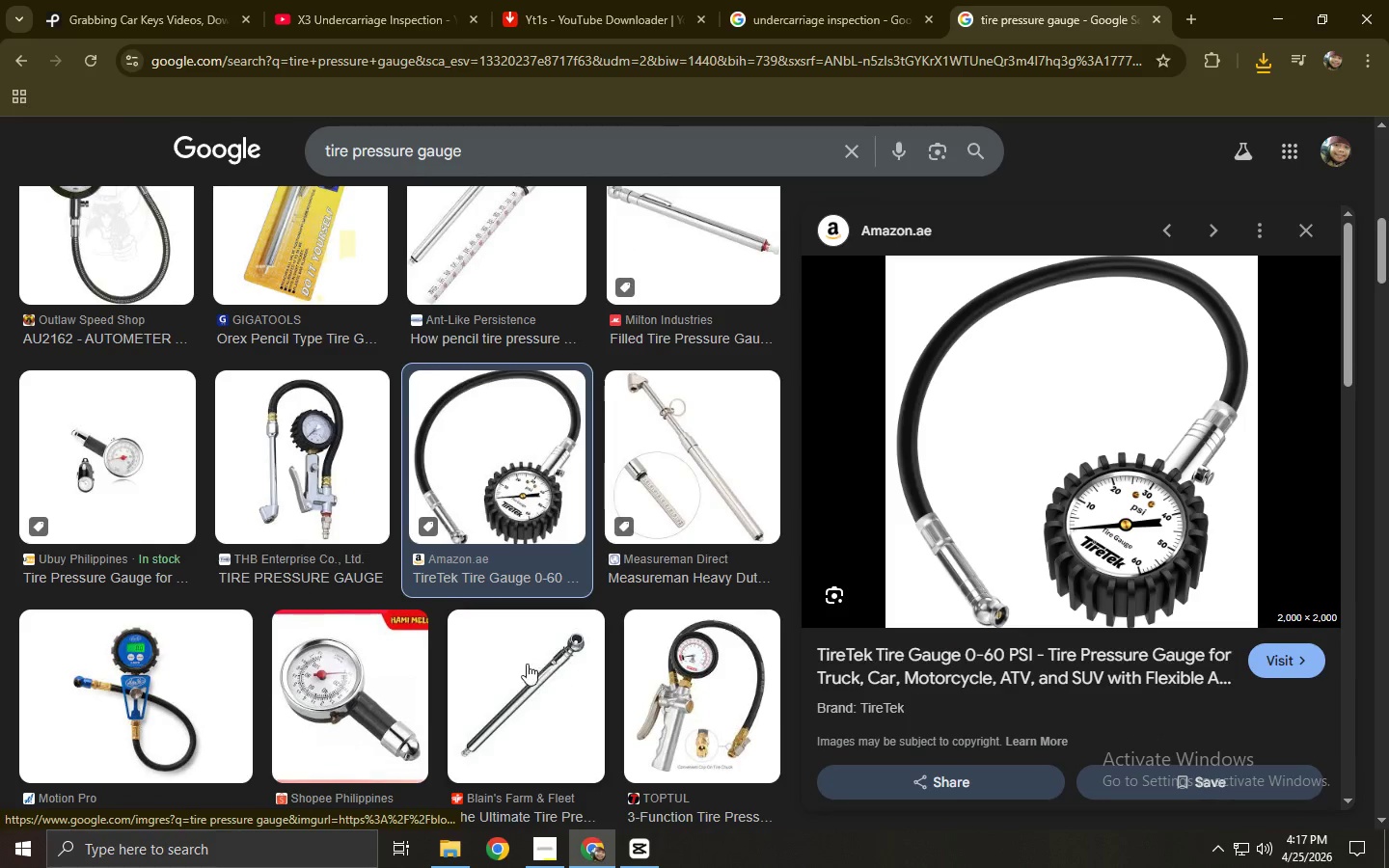 
left_click([176, 671])
 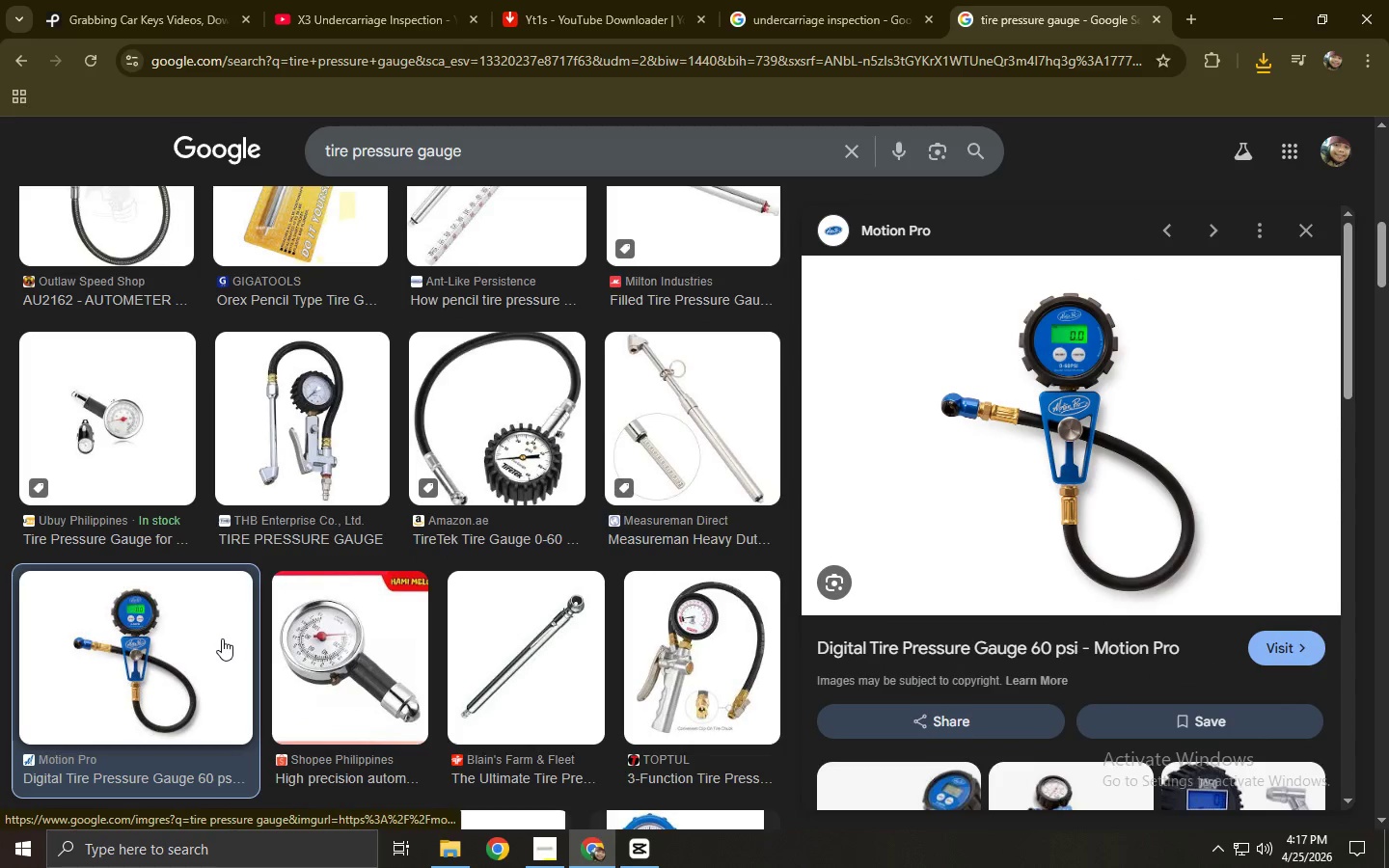 
scroll: coordinate [237, 618], scroll_direction: down, amount: 2.0
 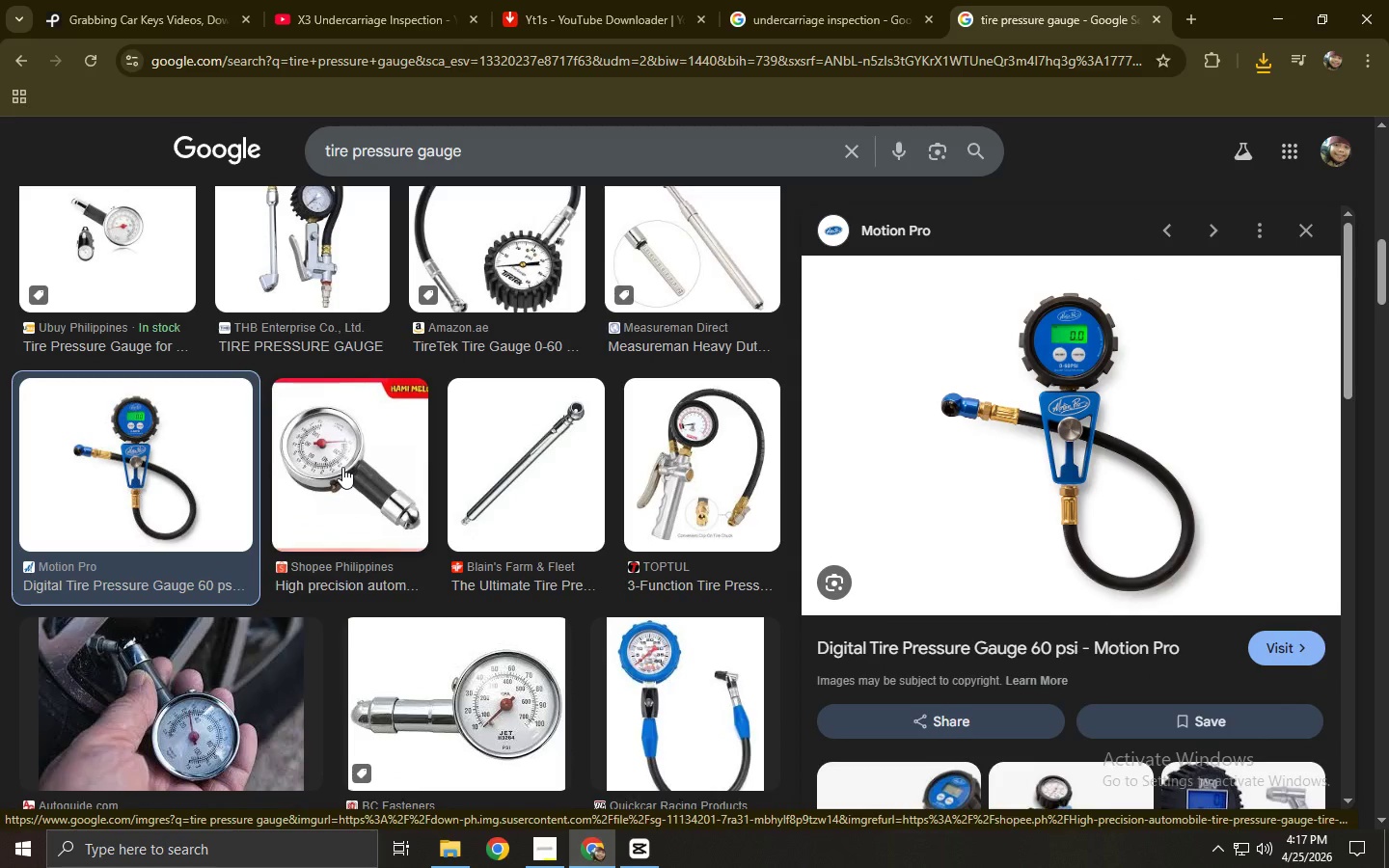 
left_click([450, 702])
 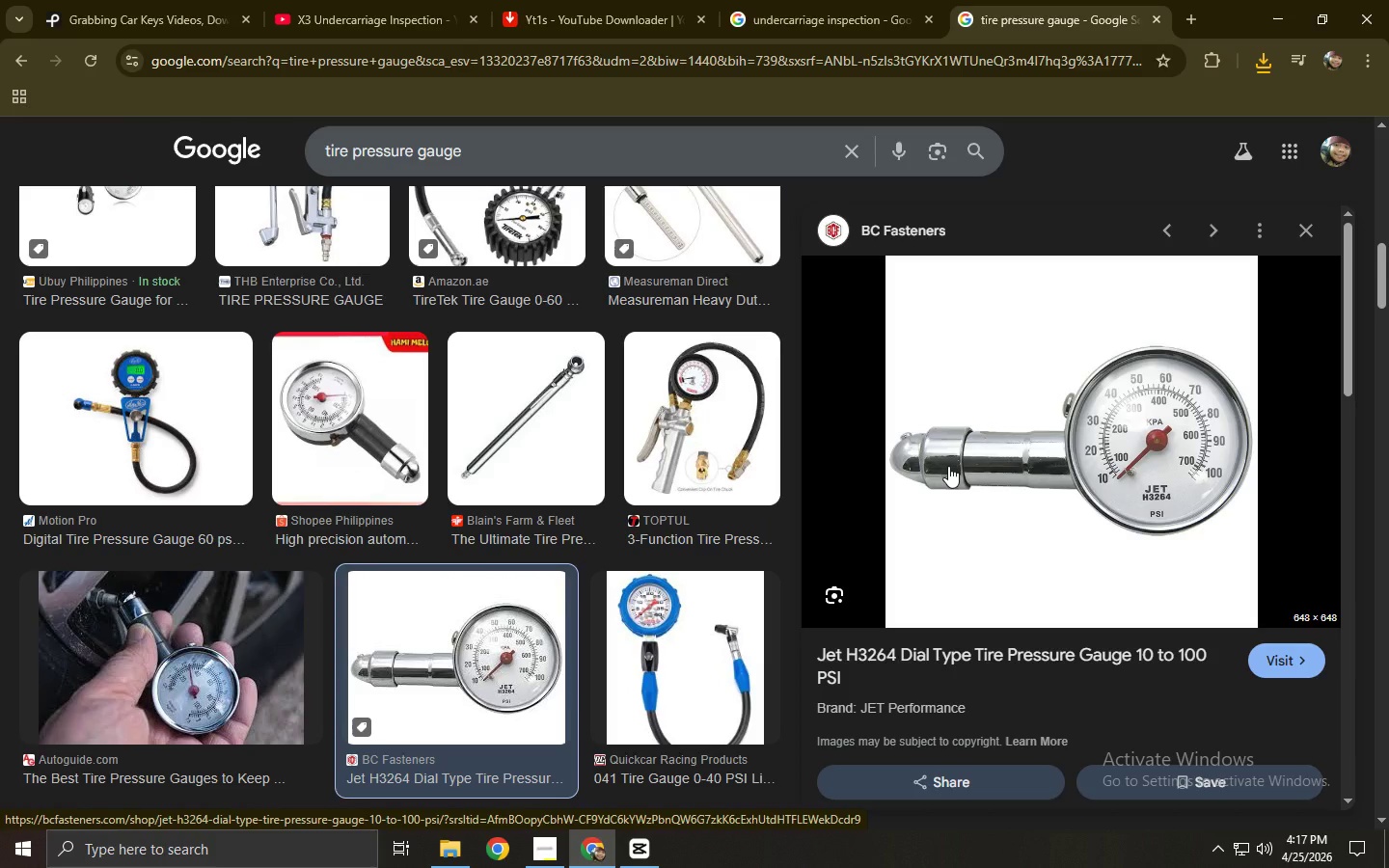 
right_click([1035, 451])
 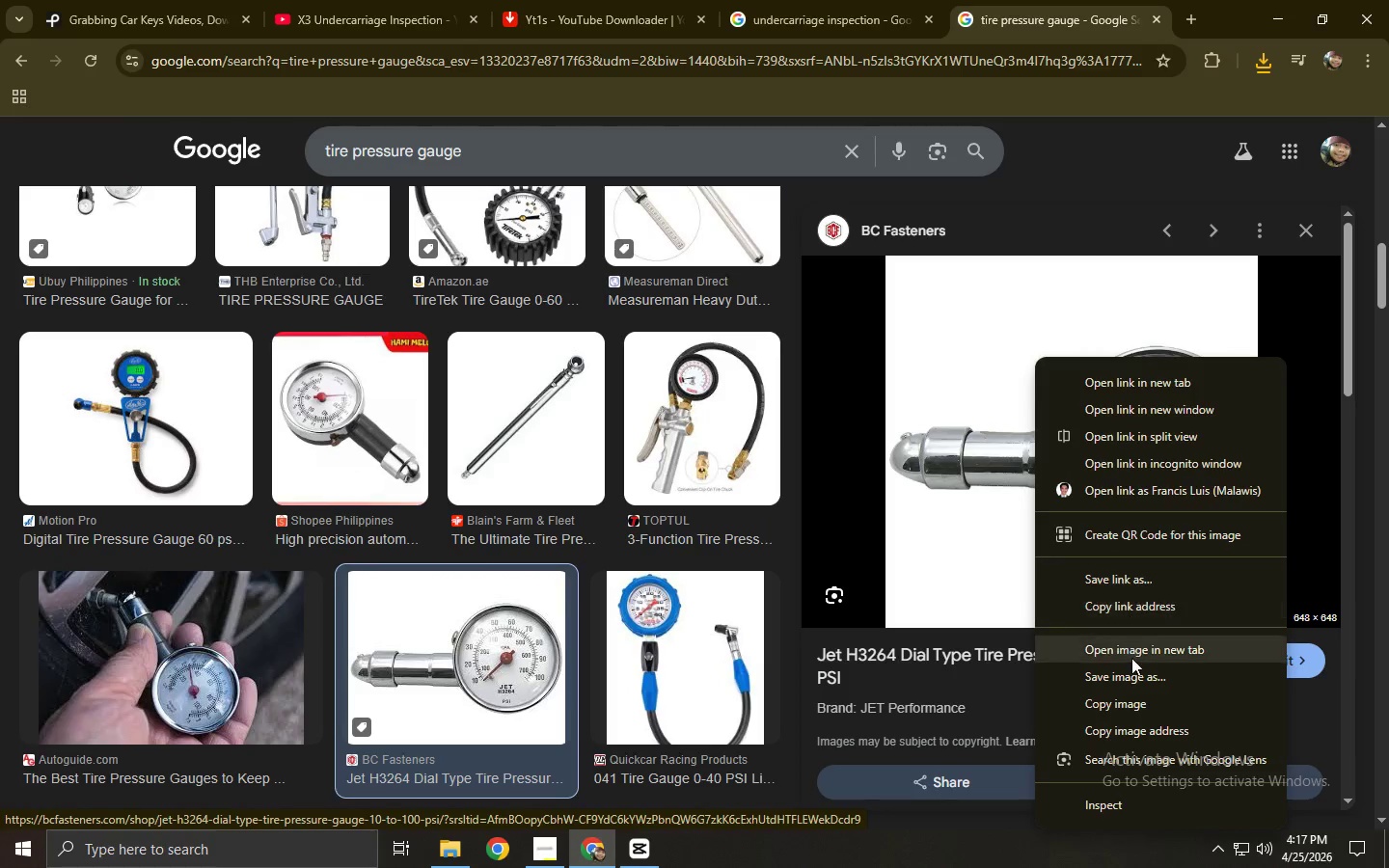 
left_click([1131, 679])
 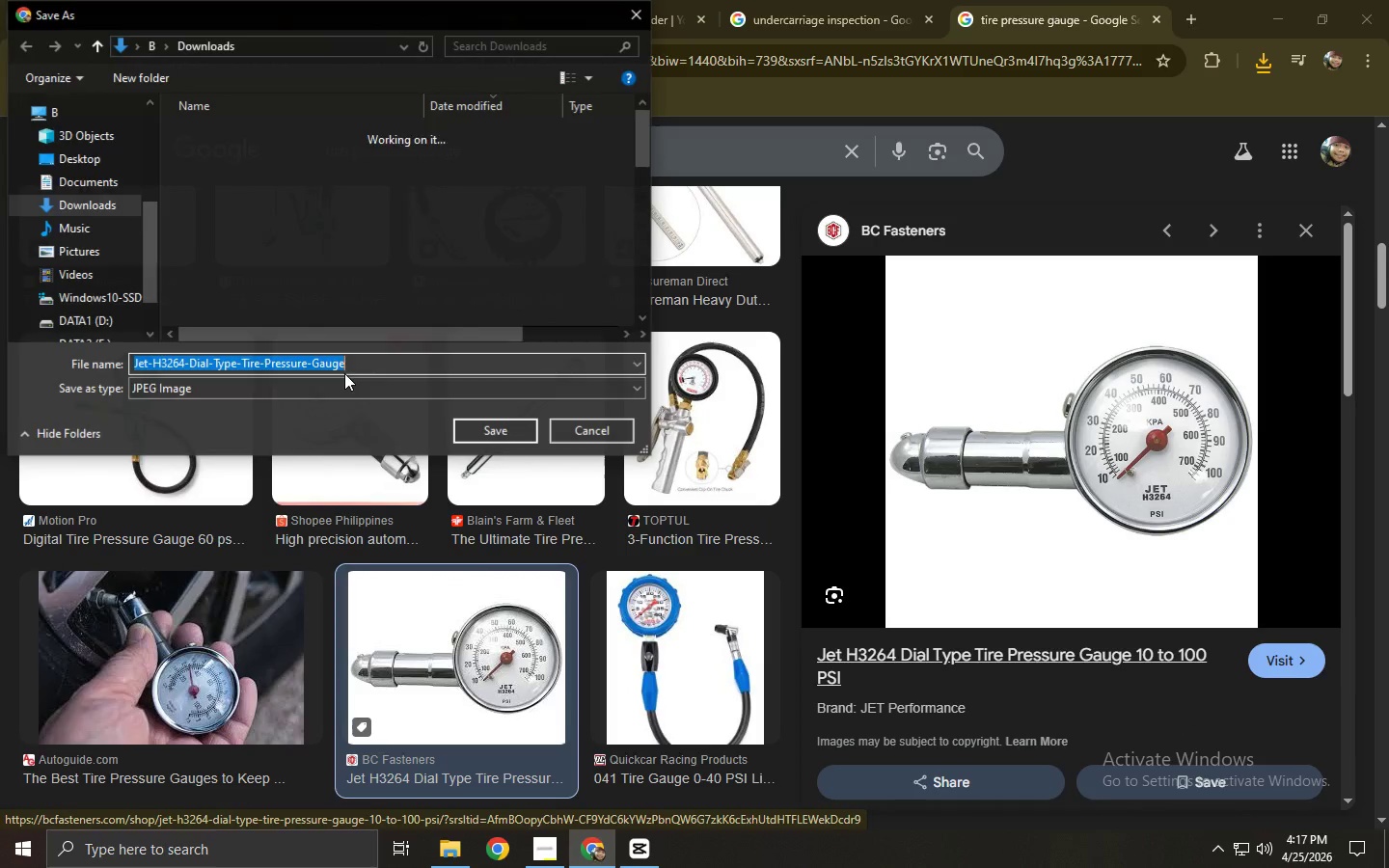 
key(T)
 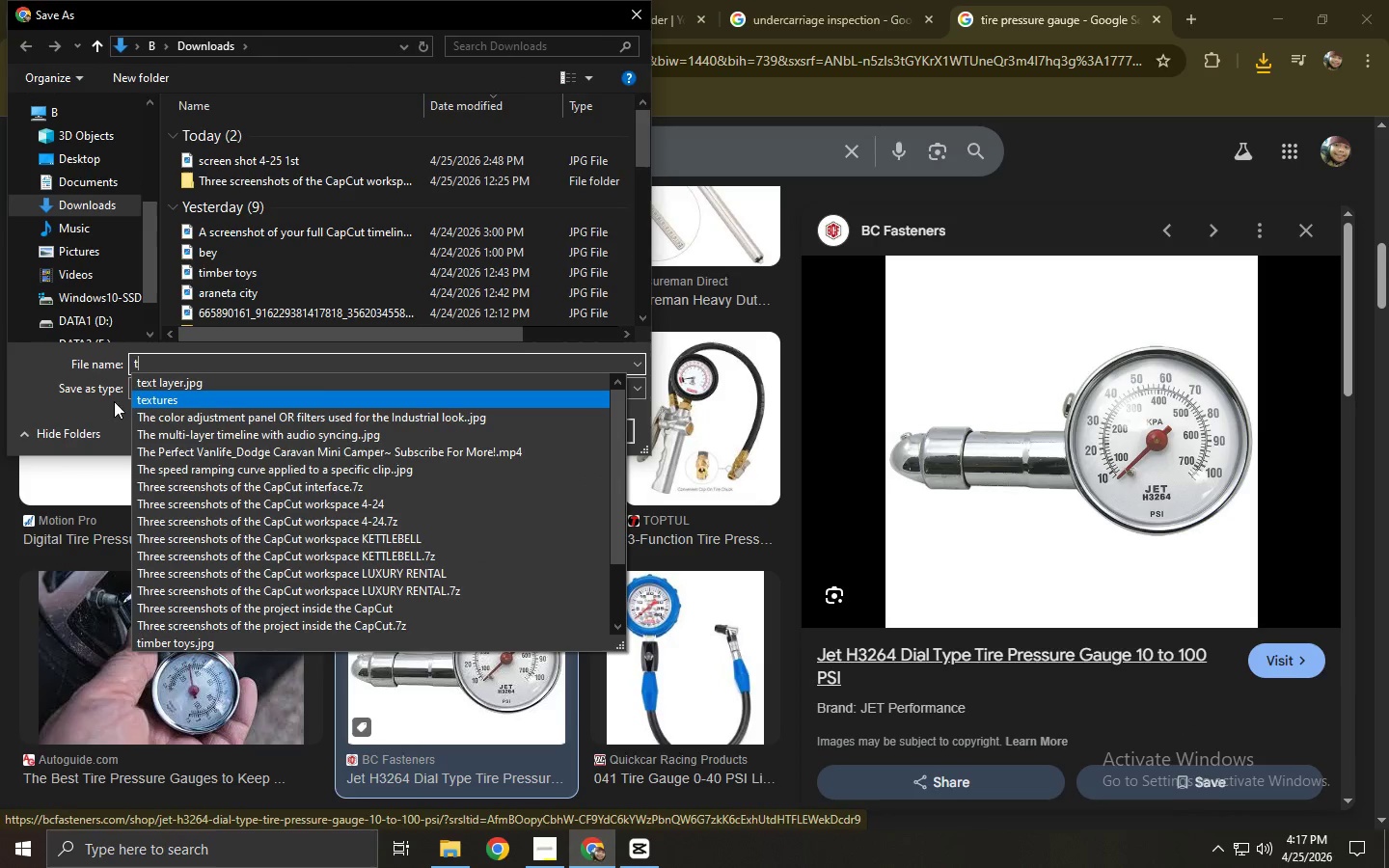 
left_click([32, 373])
 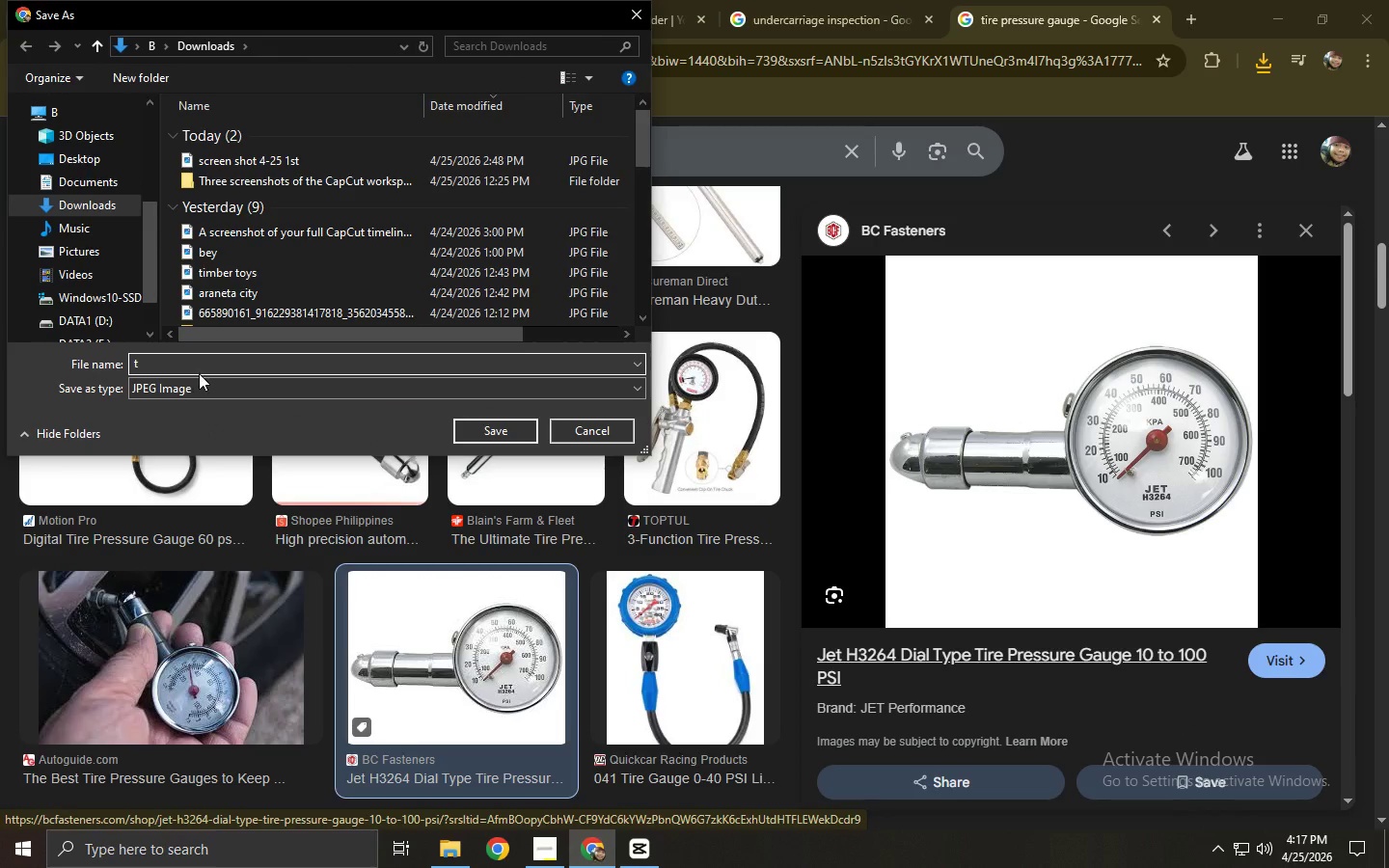 
left_click([199, 373])
 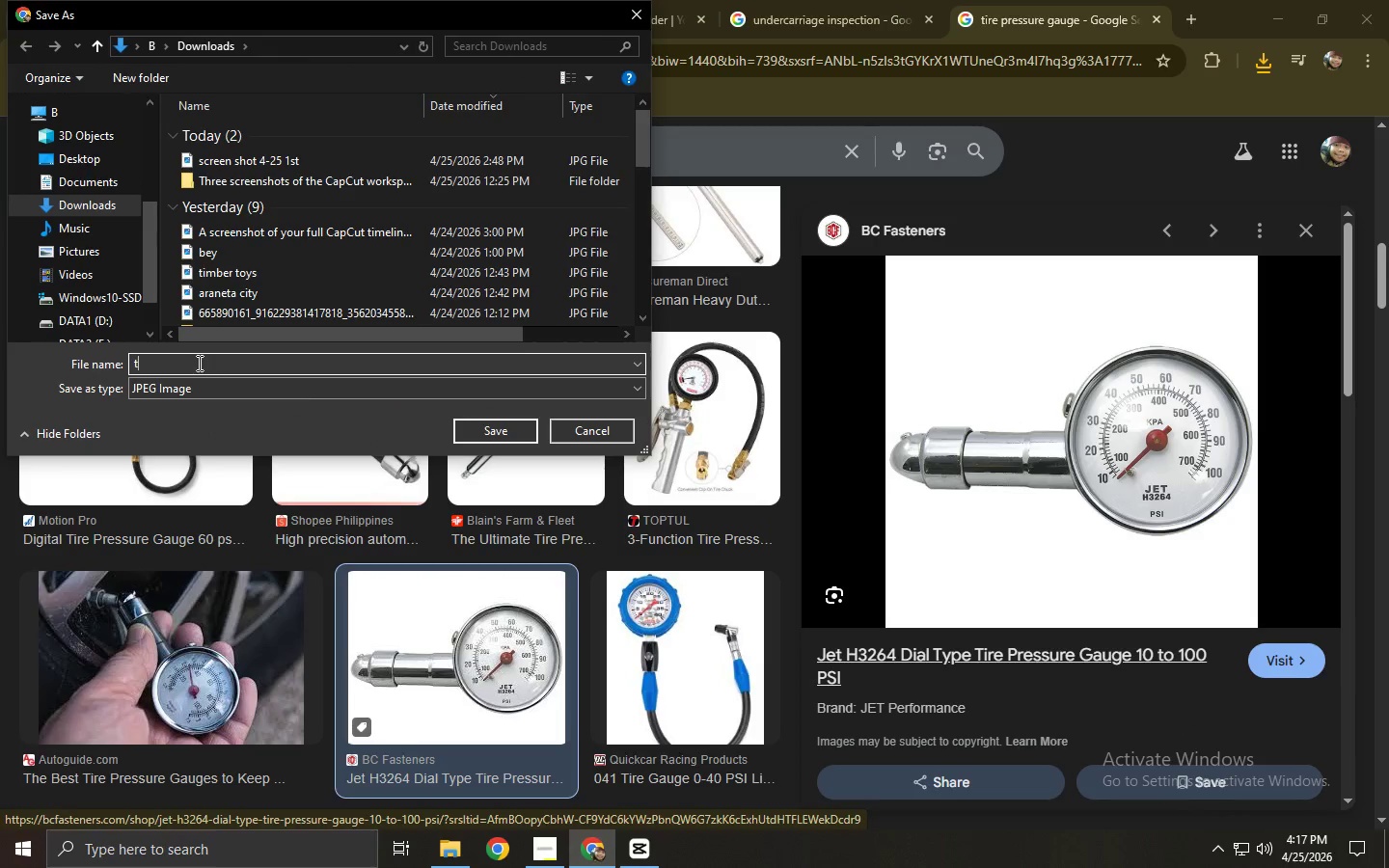 
left_click([198, 363])
 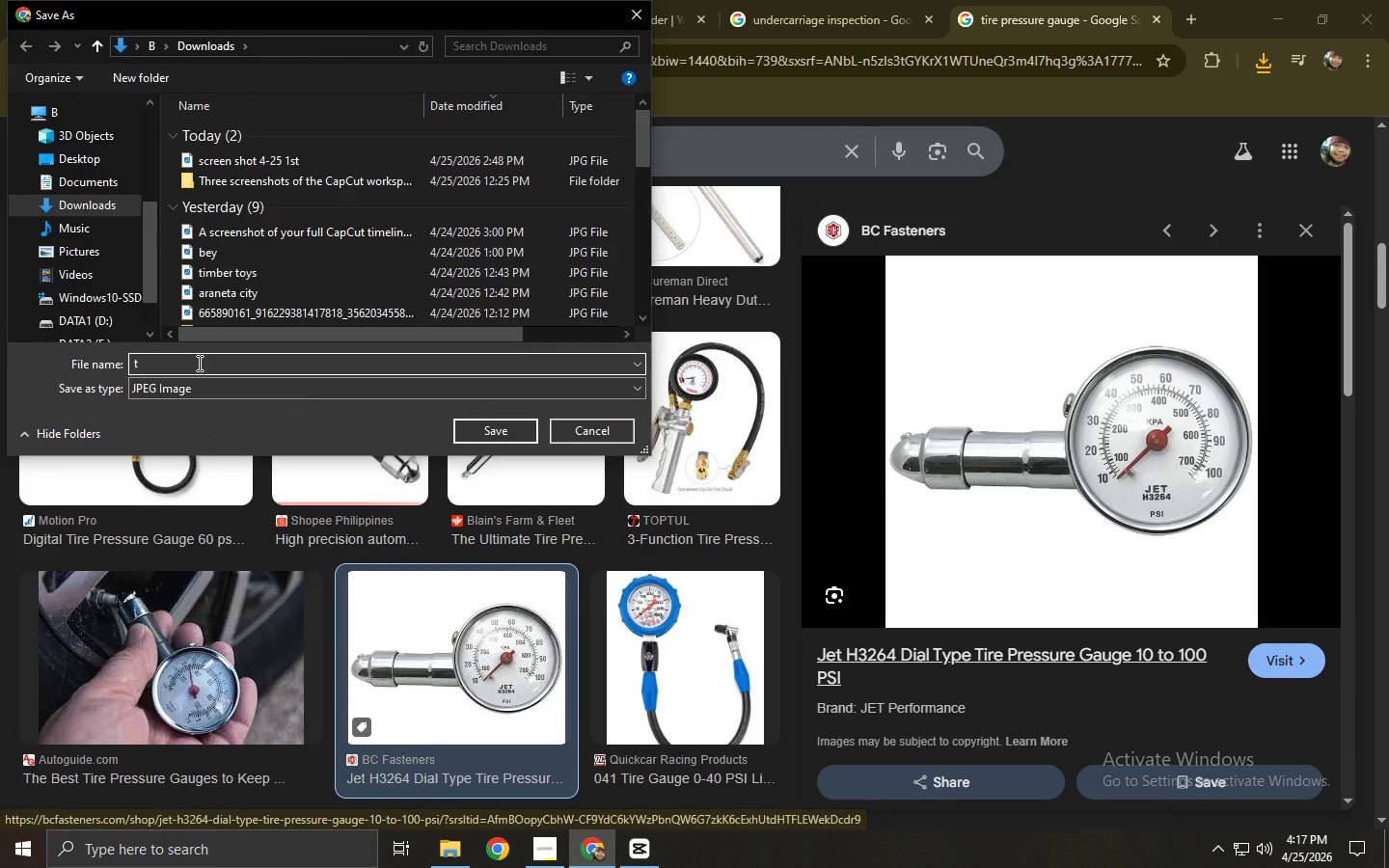 
key(Alt+AltLeft)
 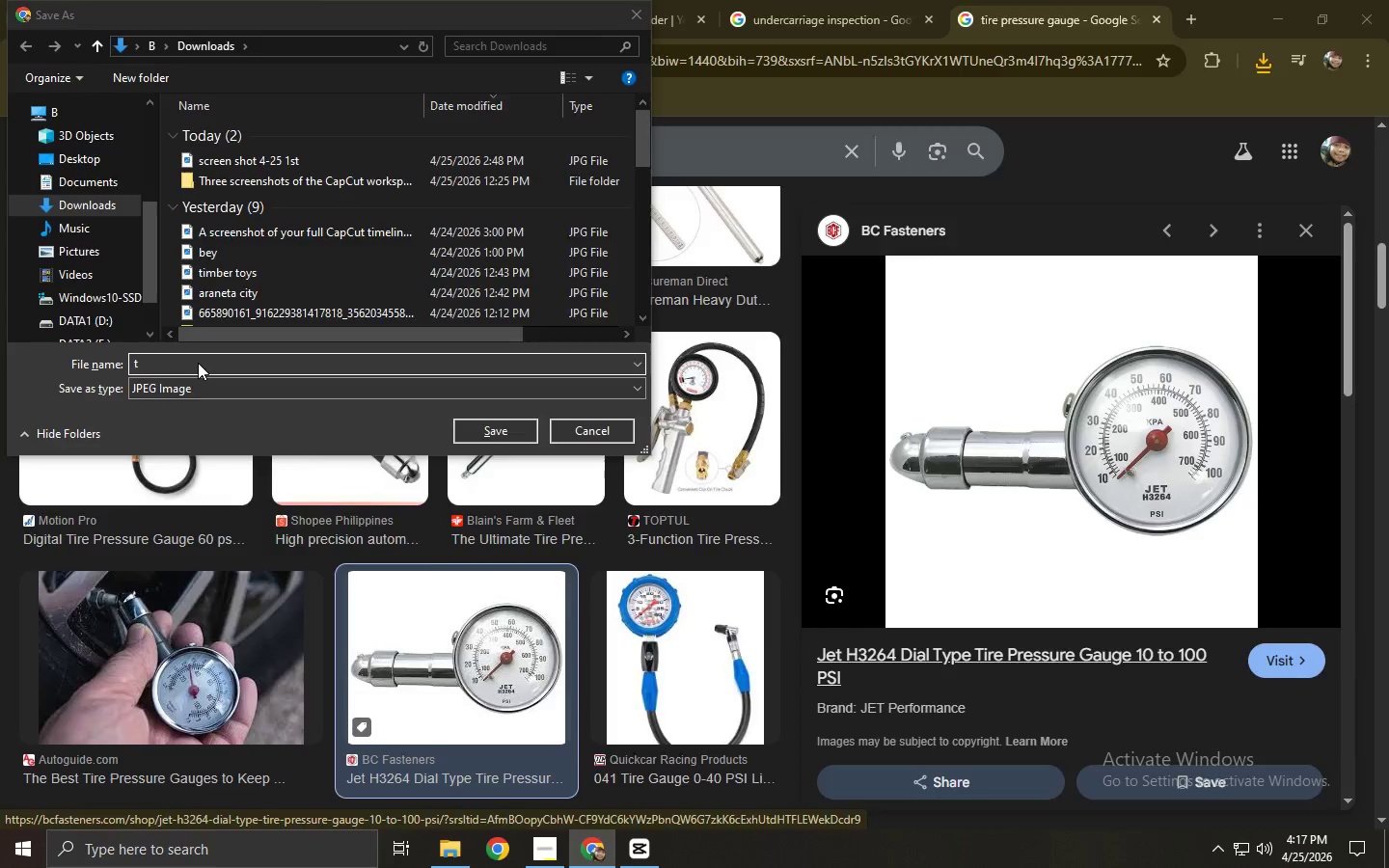 
key(Alt+Tab)